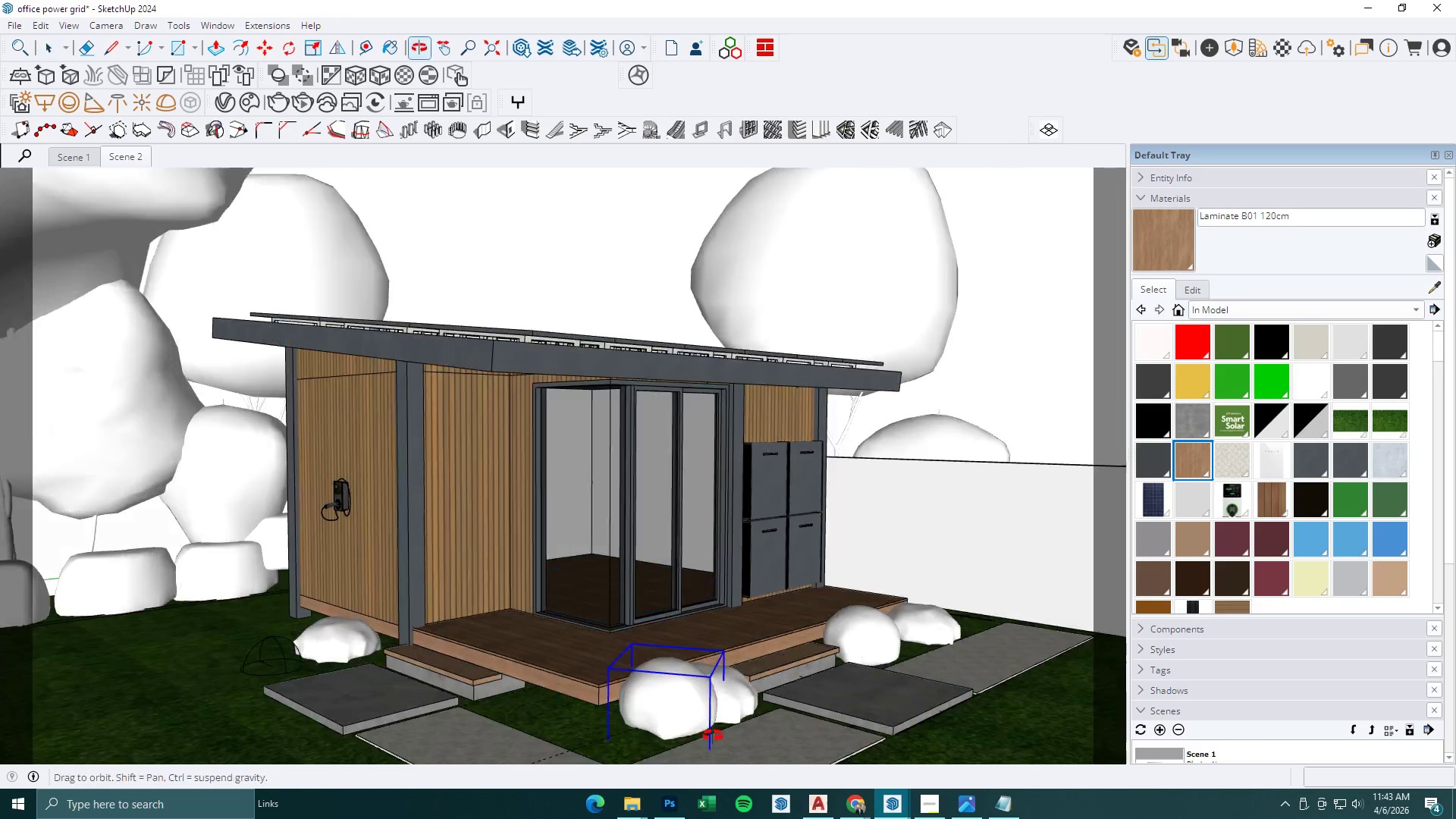 
key(M)
 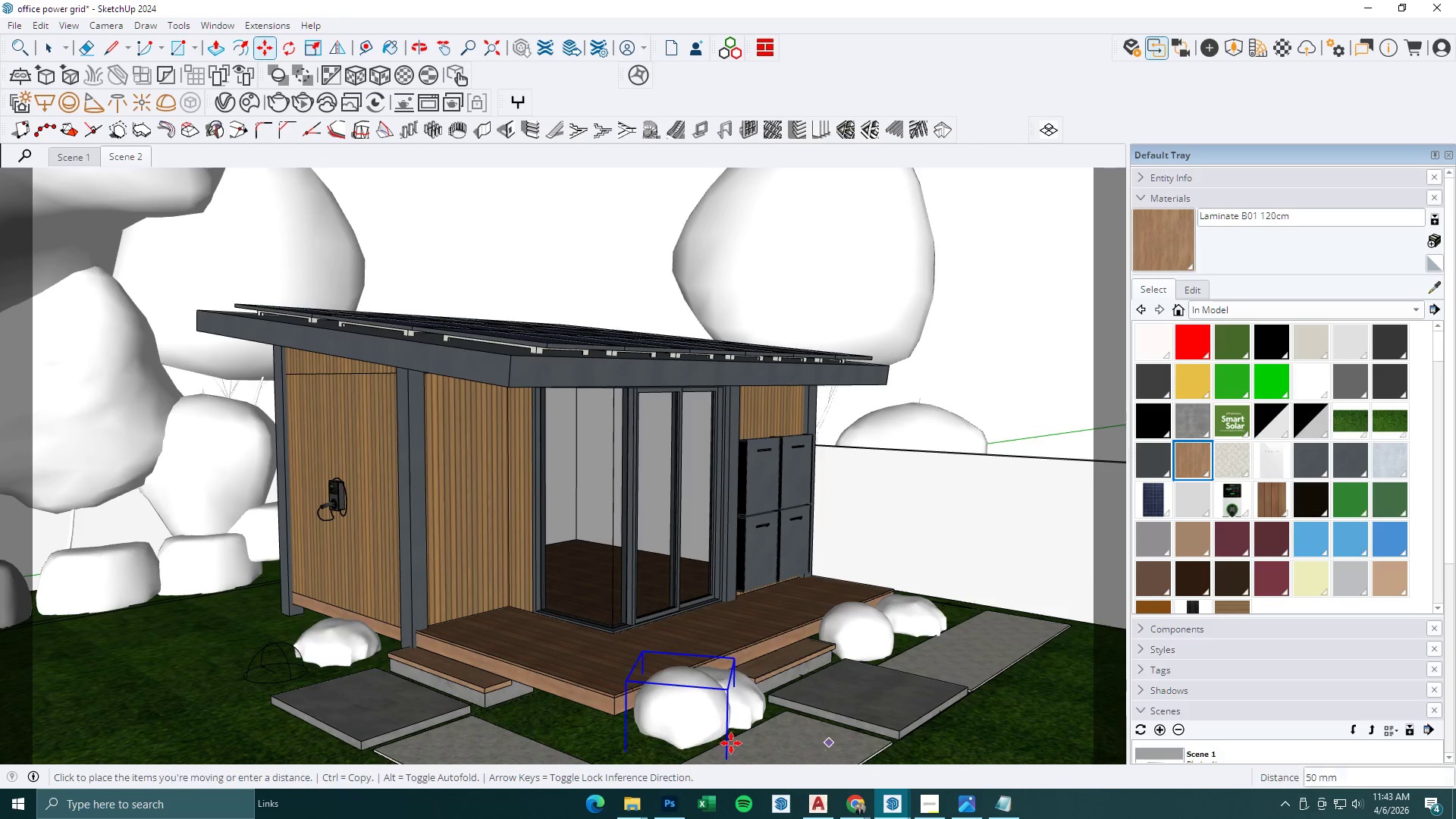 
key(Control+ControlLeft)
 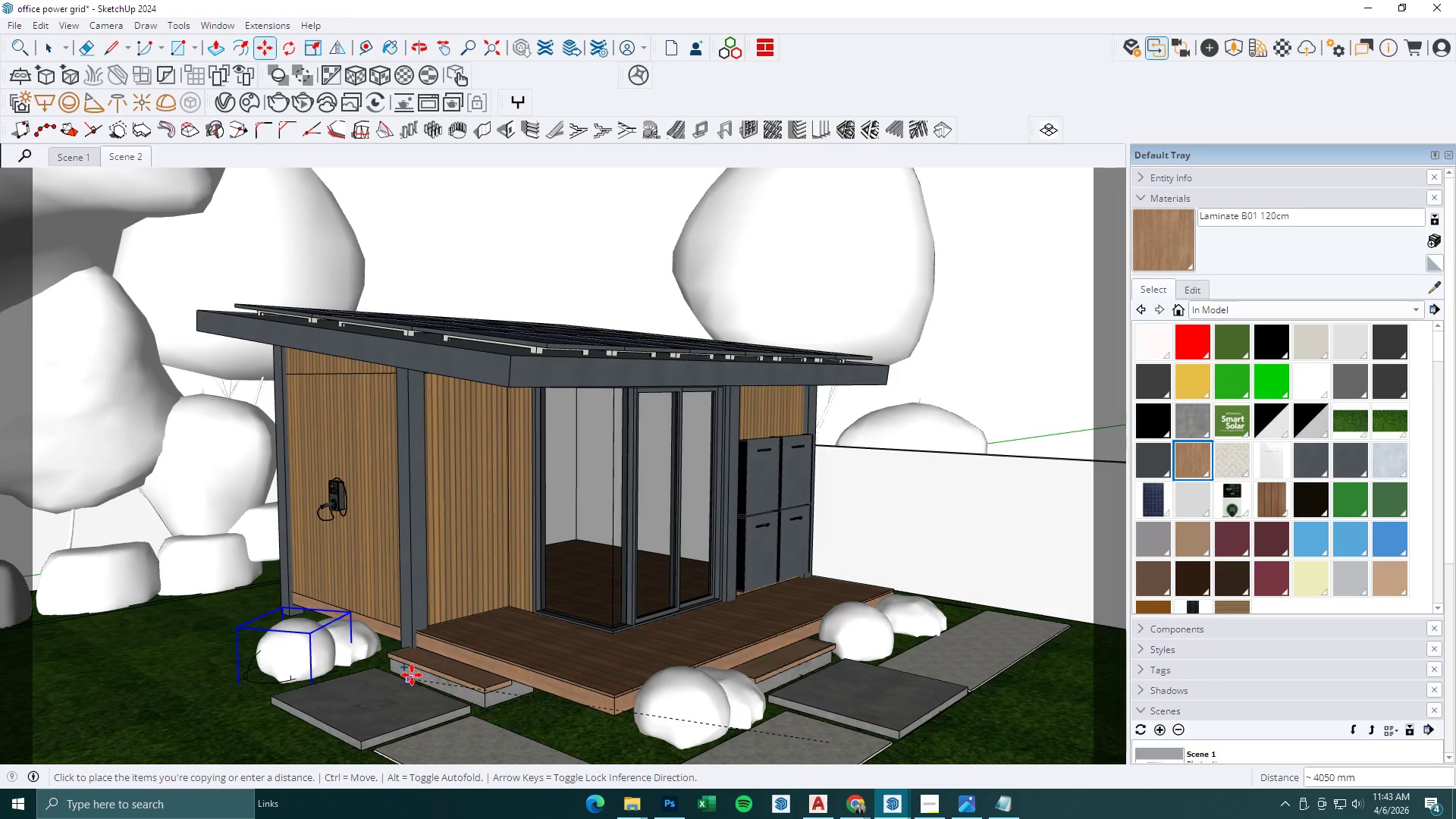 
left_click([412, 675])
 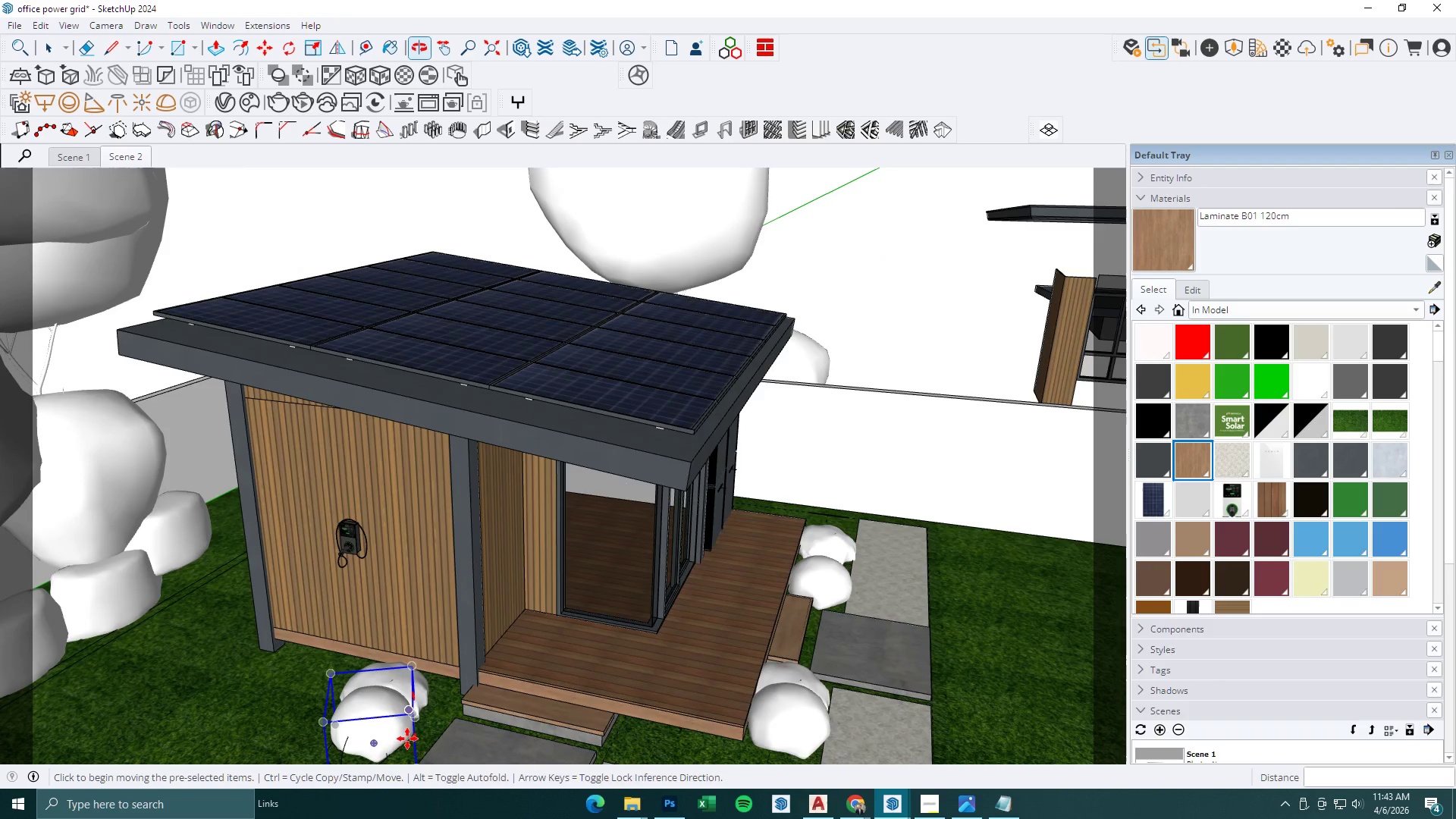 
left_click_drag(start_coordinate=[203, 727], to_coordinate=[209, 727])
 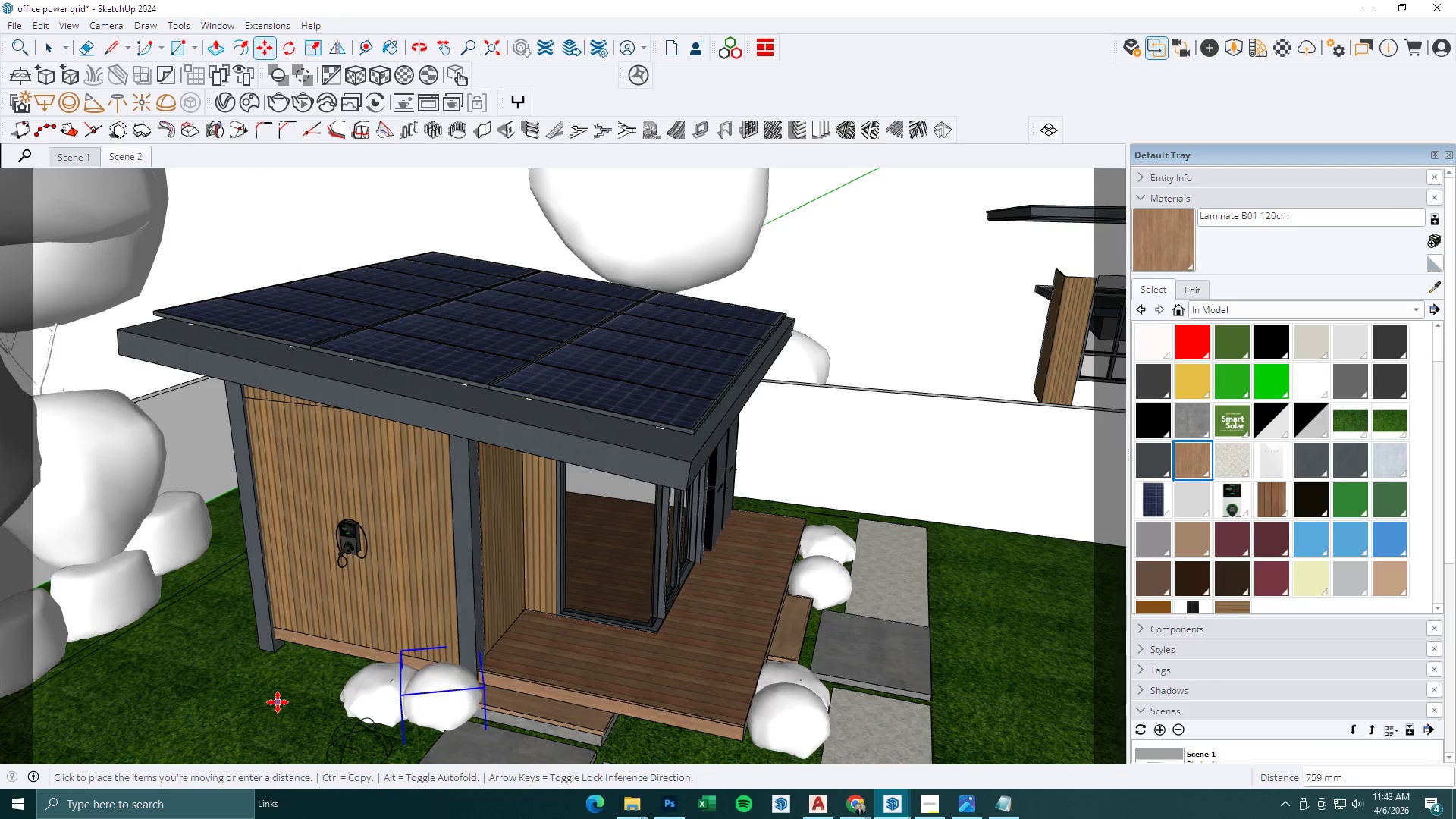 
left_click([278, 702])
 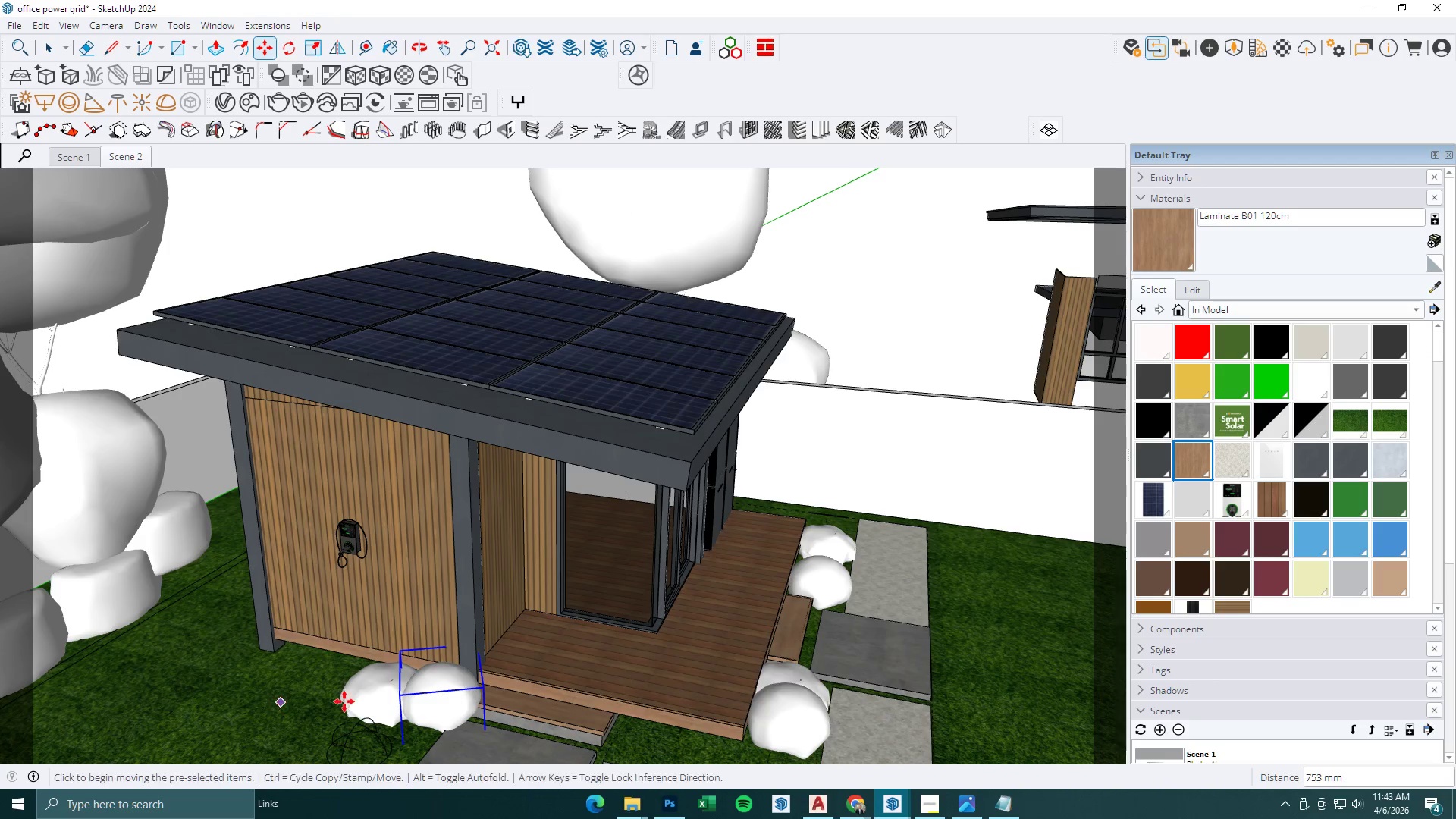 
key(Space)
 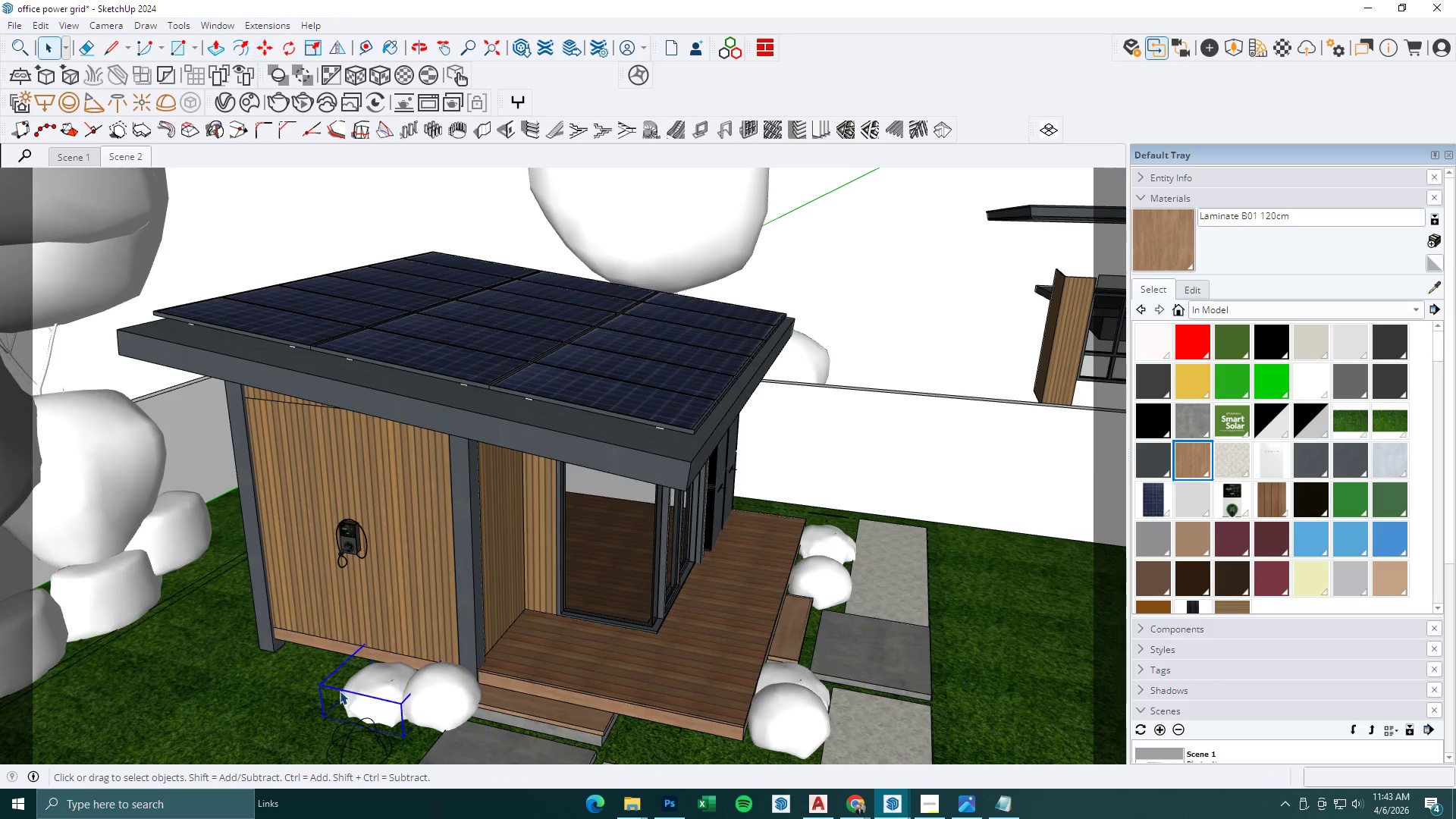 
key(M)
 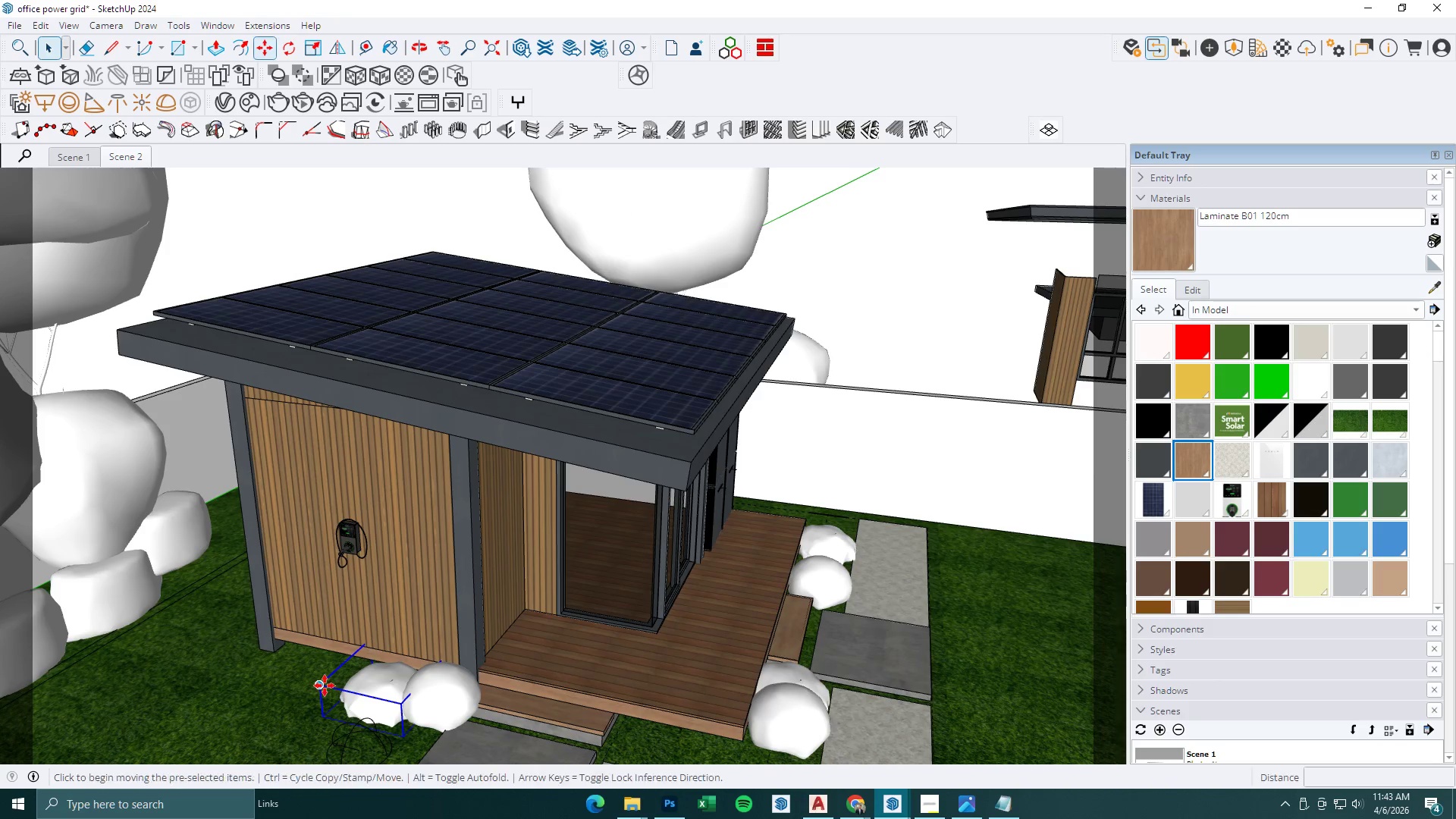 
left_click_drag(start_coordinate=[325, 686], to_coordinate=[315, 684])
 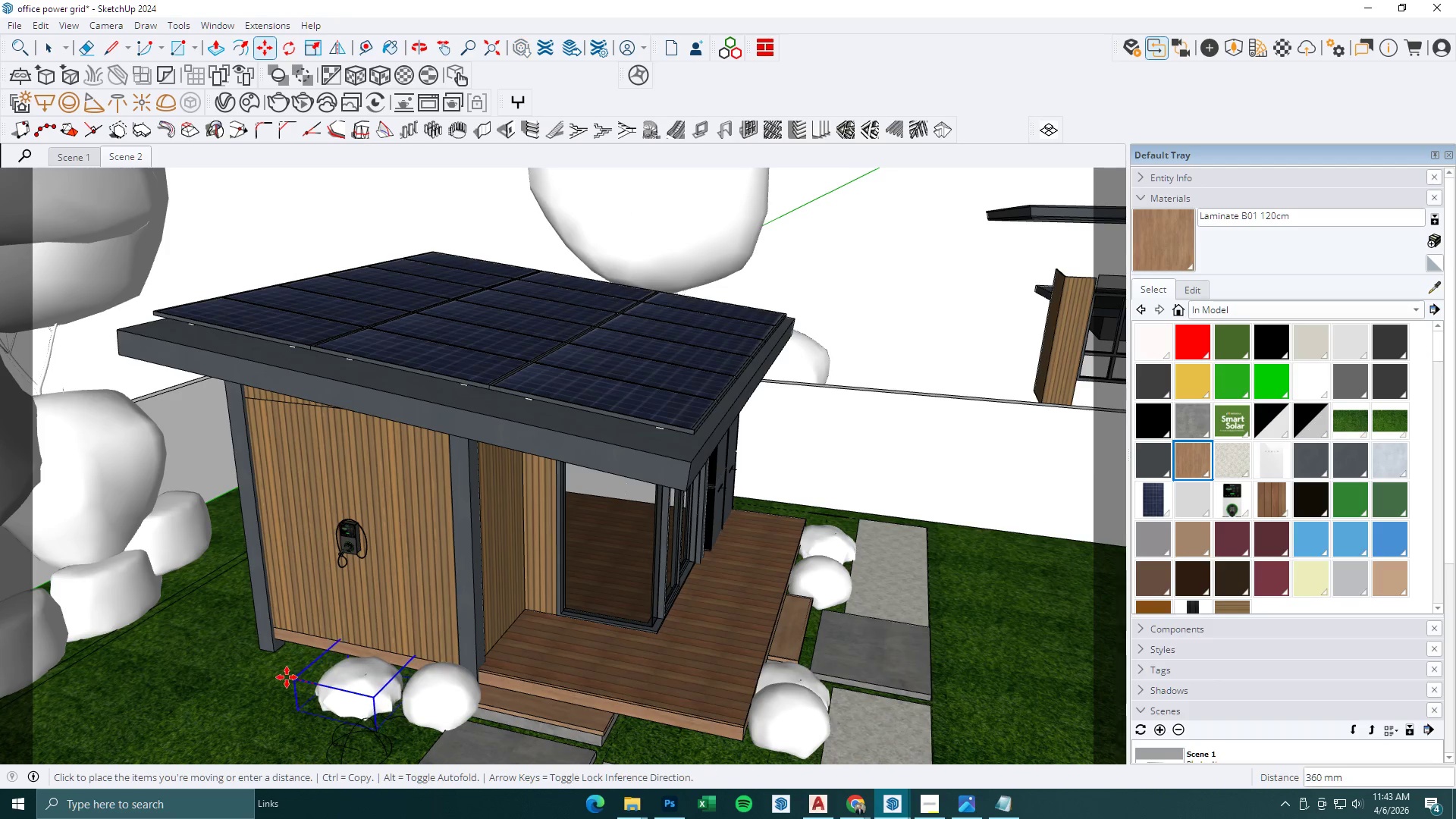 
left_click([287, 677])
 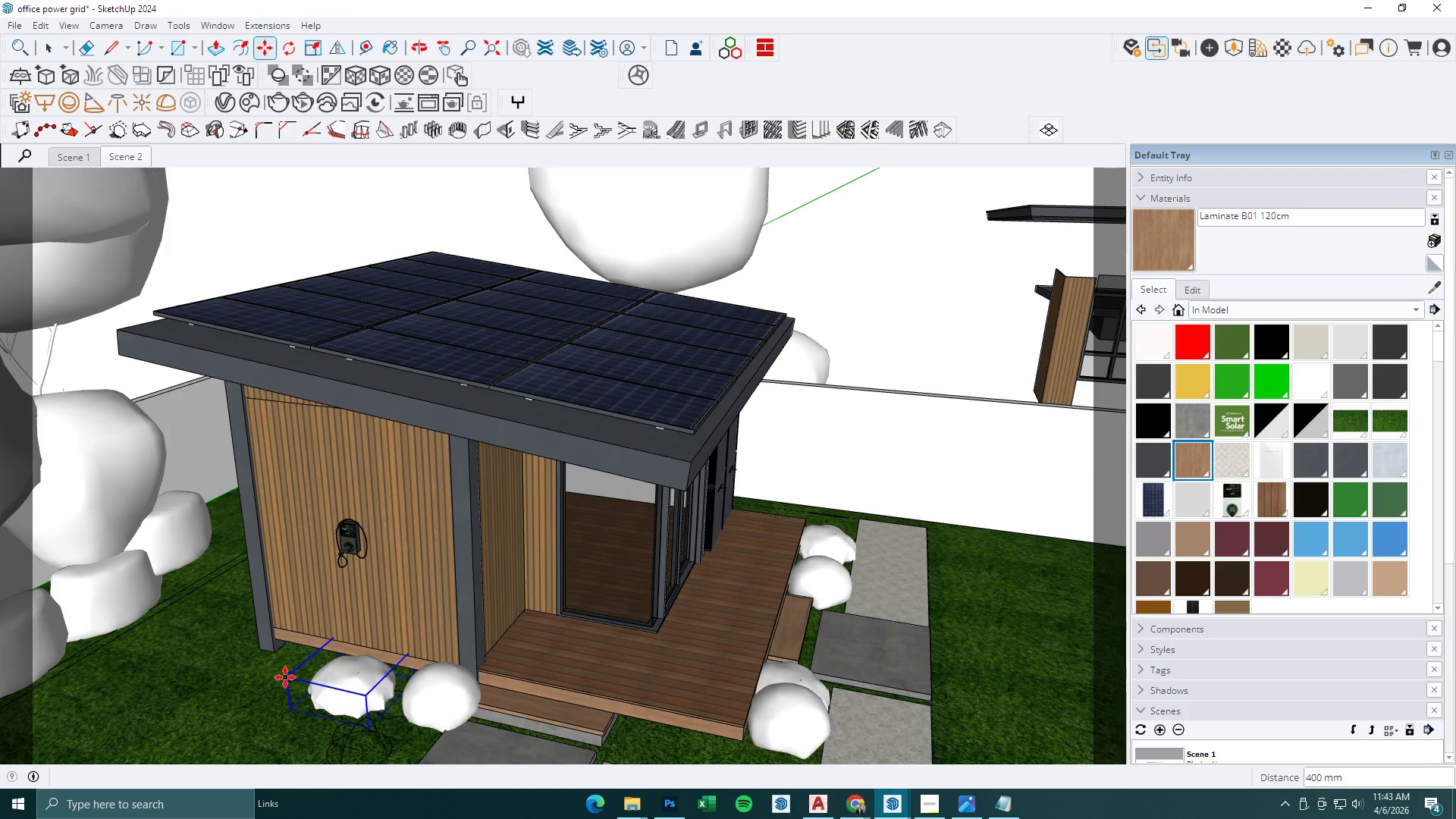 
key(Space)
 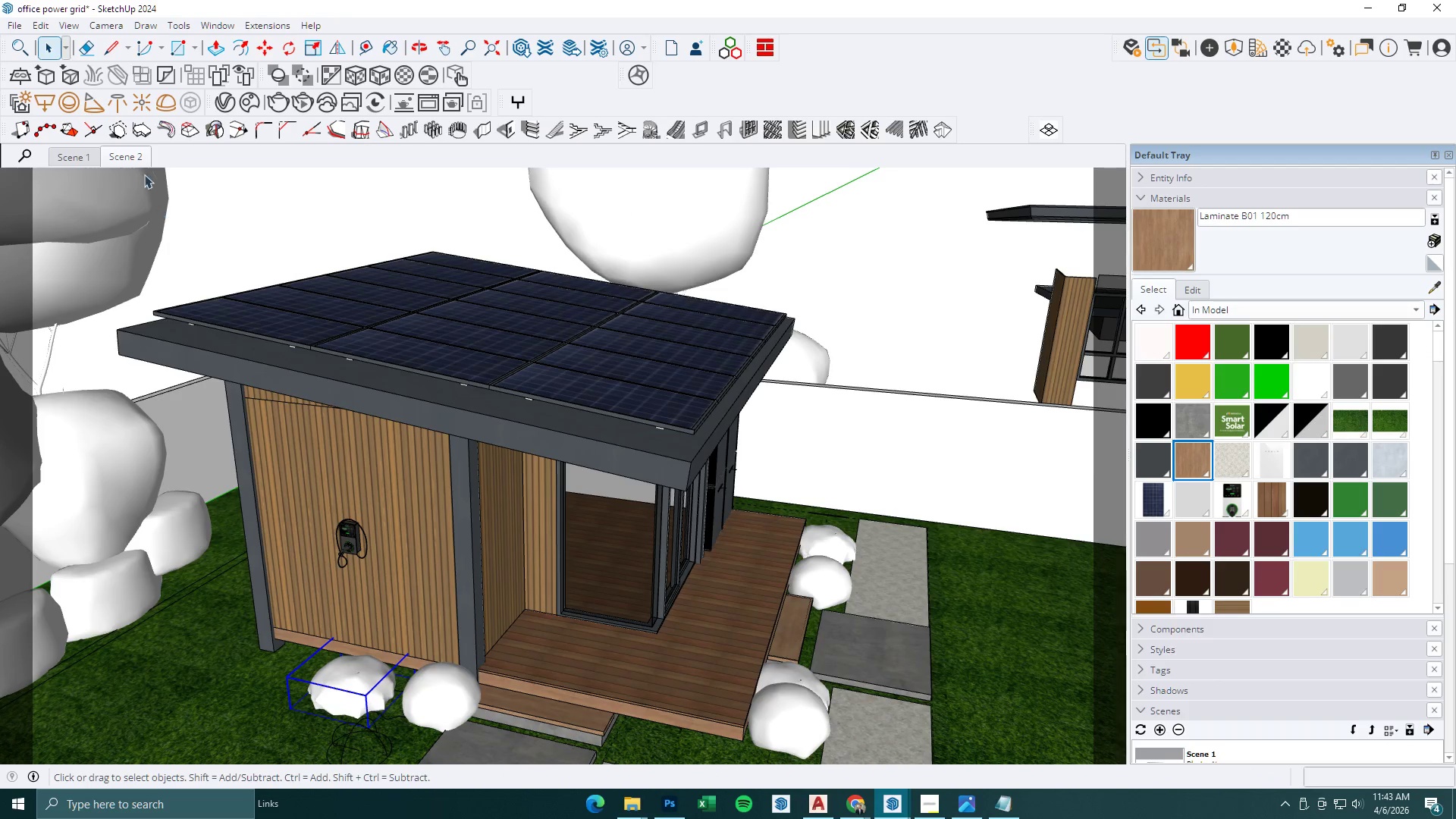 
left_click([132, 165])
 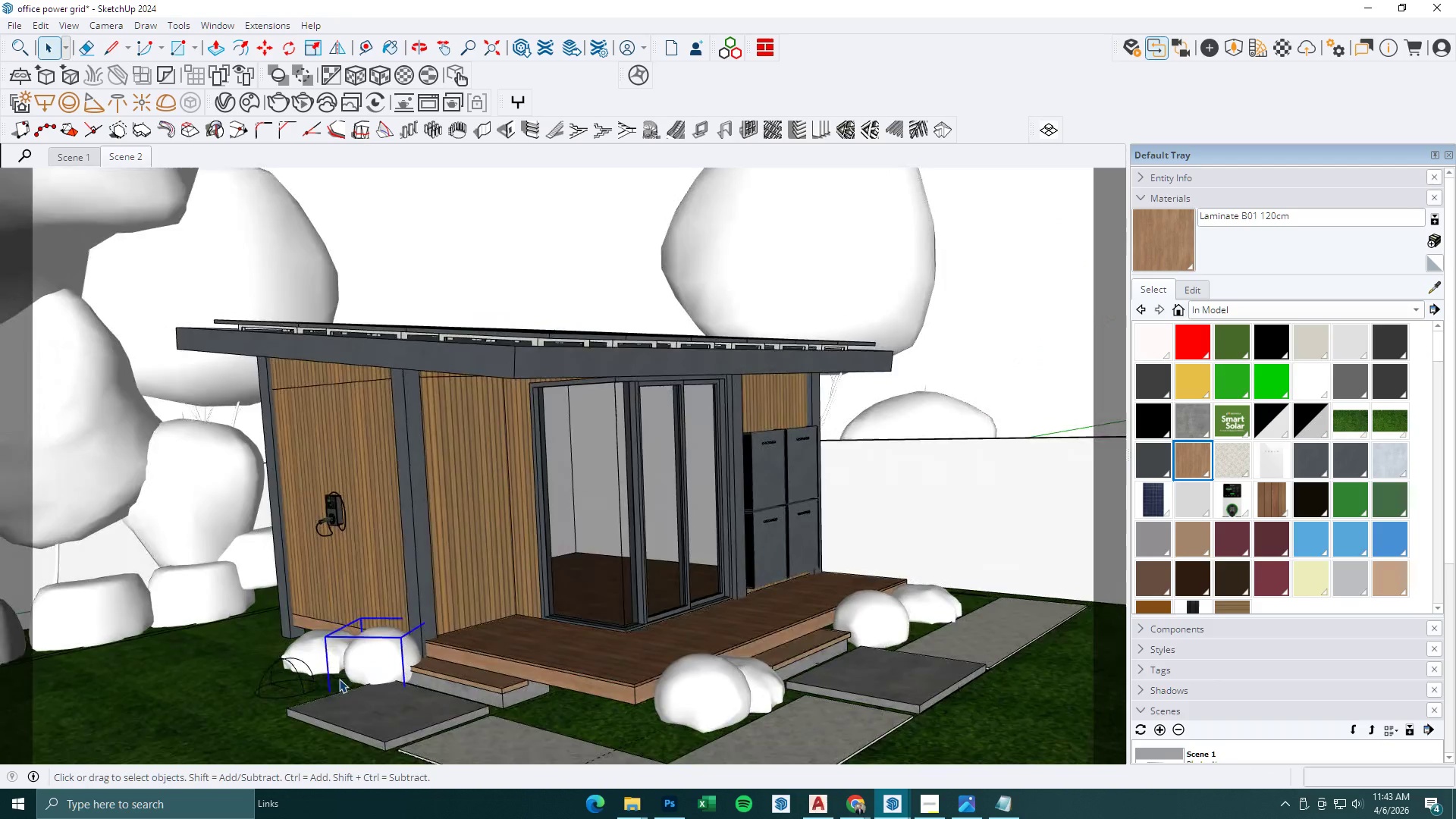 
key(M)
 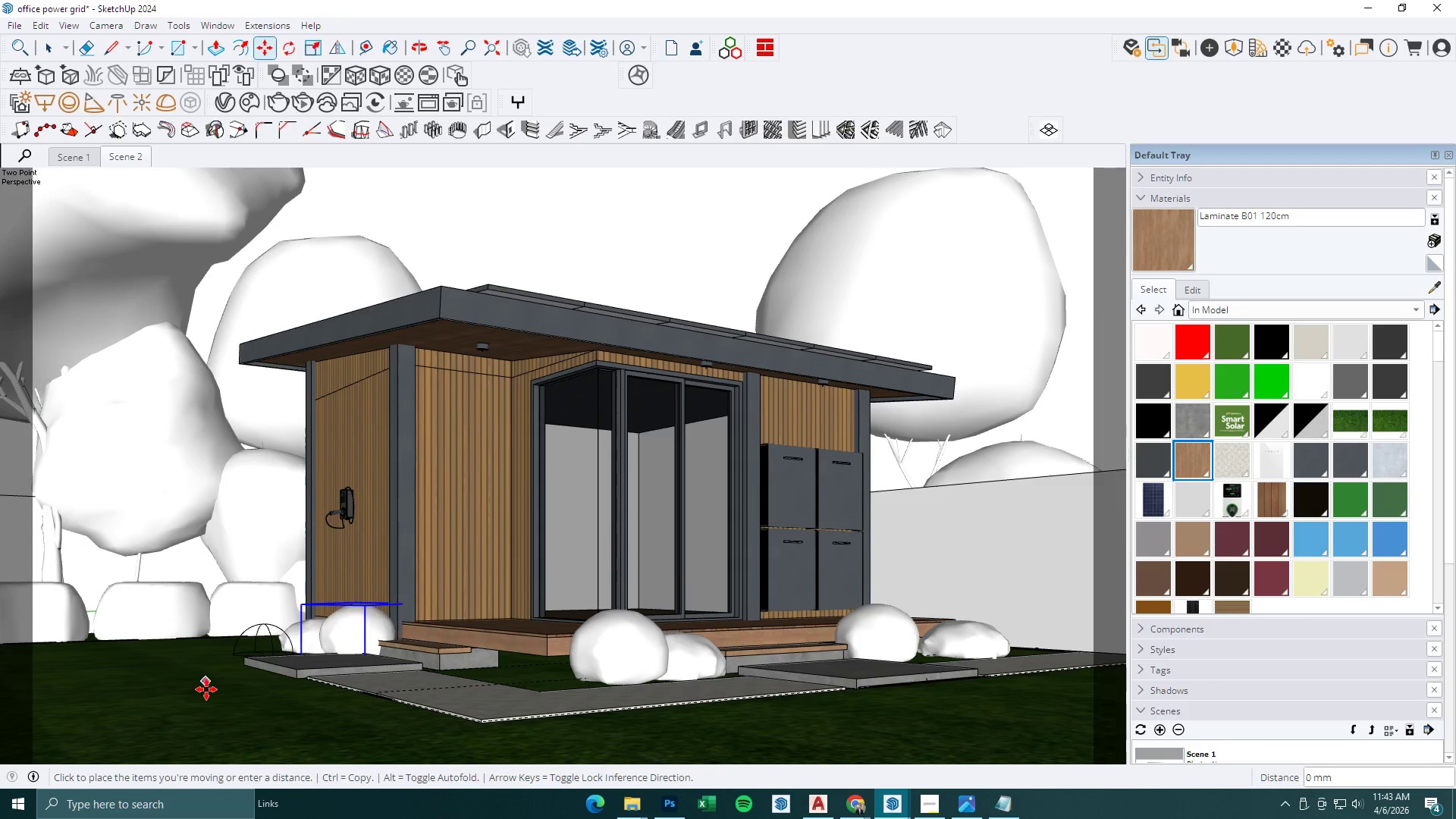 
left_click([206, 689])
 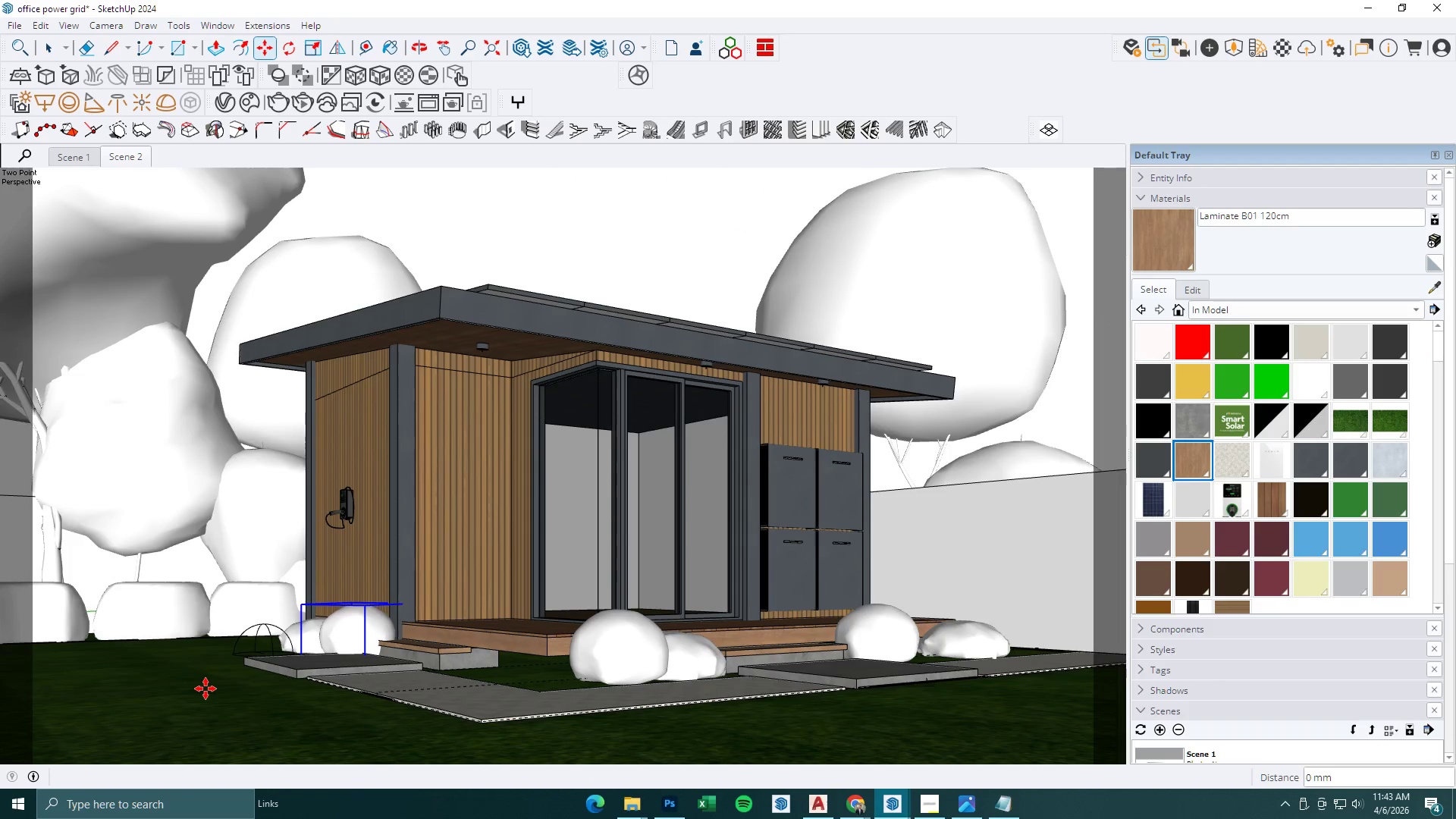 
key(Space)
 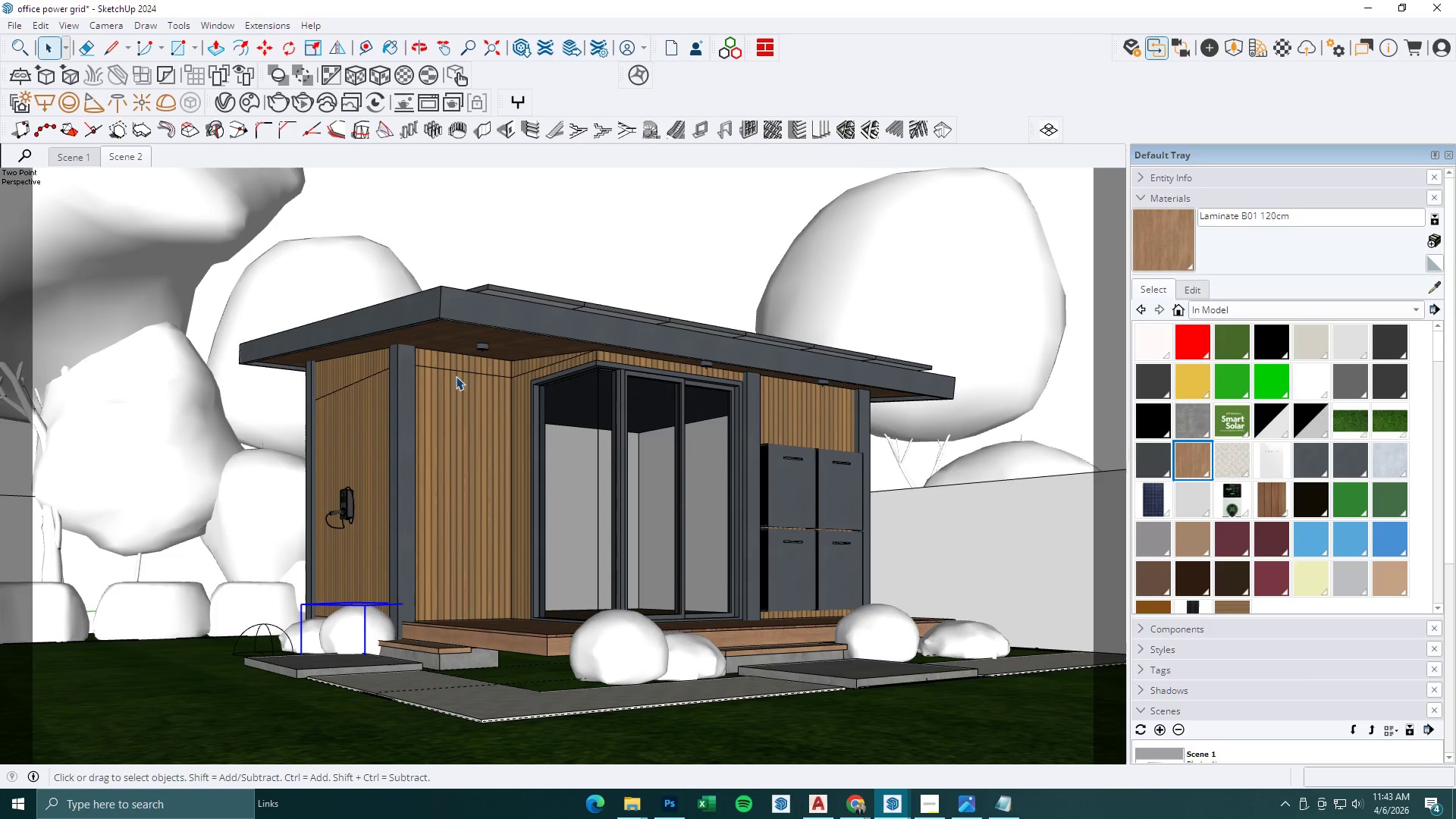 
left_click([894, 808])
 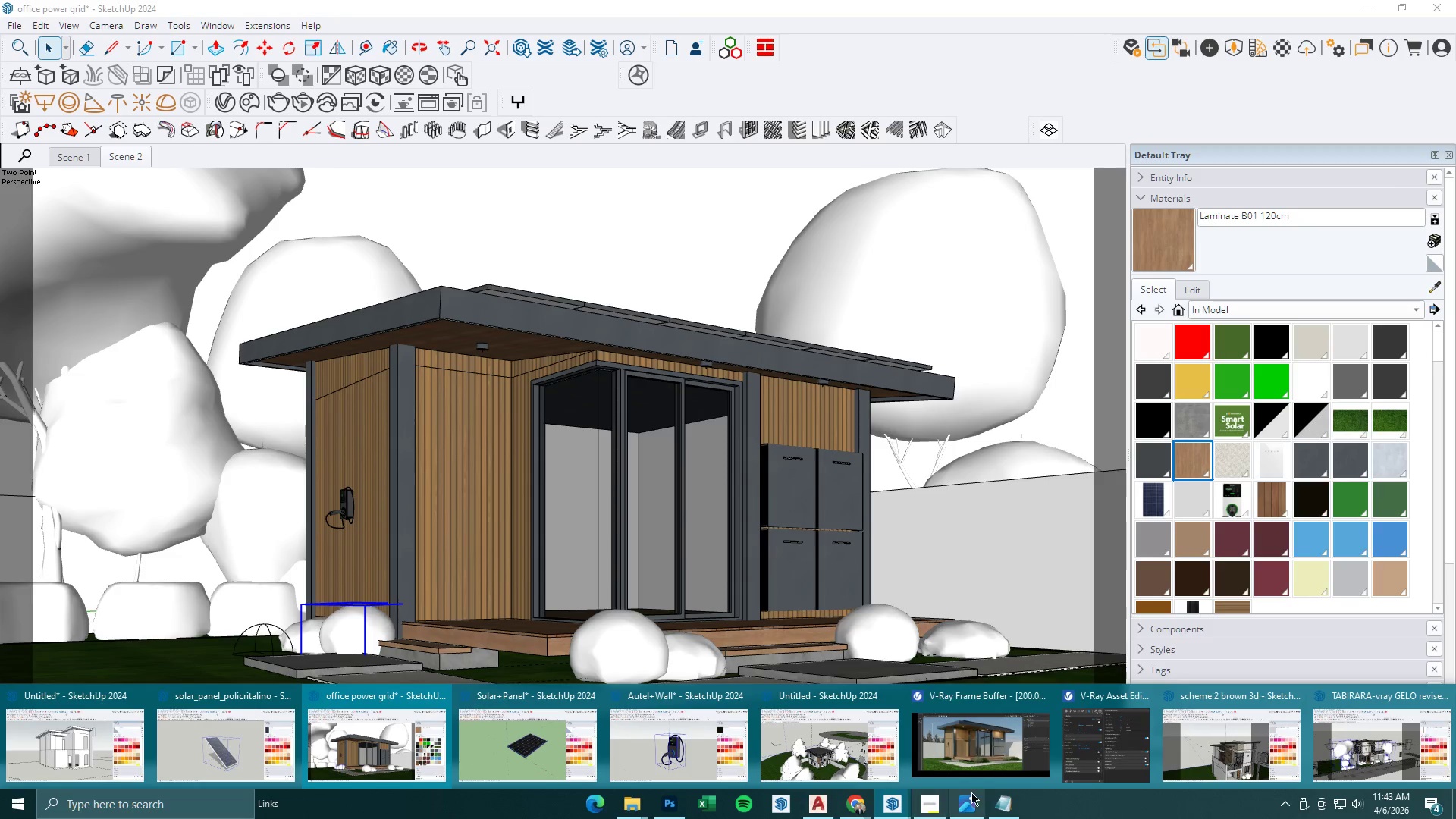 
left_click([990, 765])
 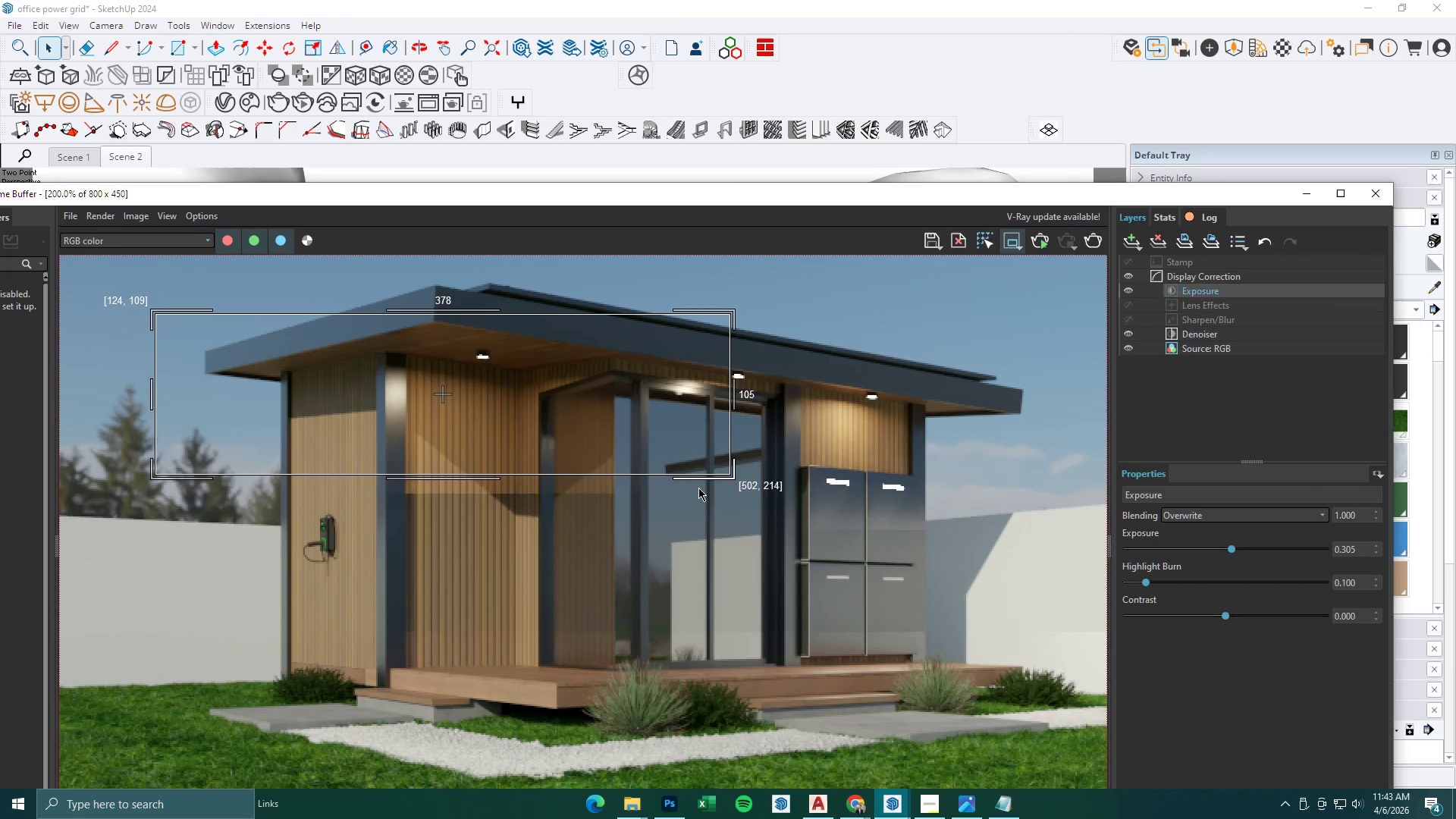 
scroll: coordinate [698, 488], scroll_direction: down, amount: 1.0
 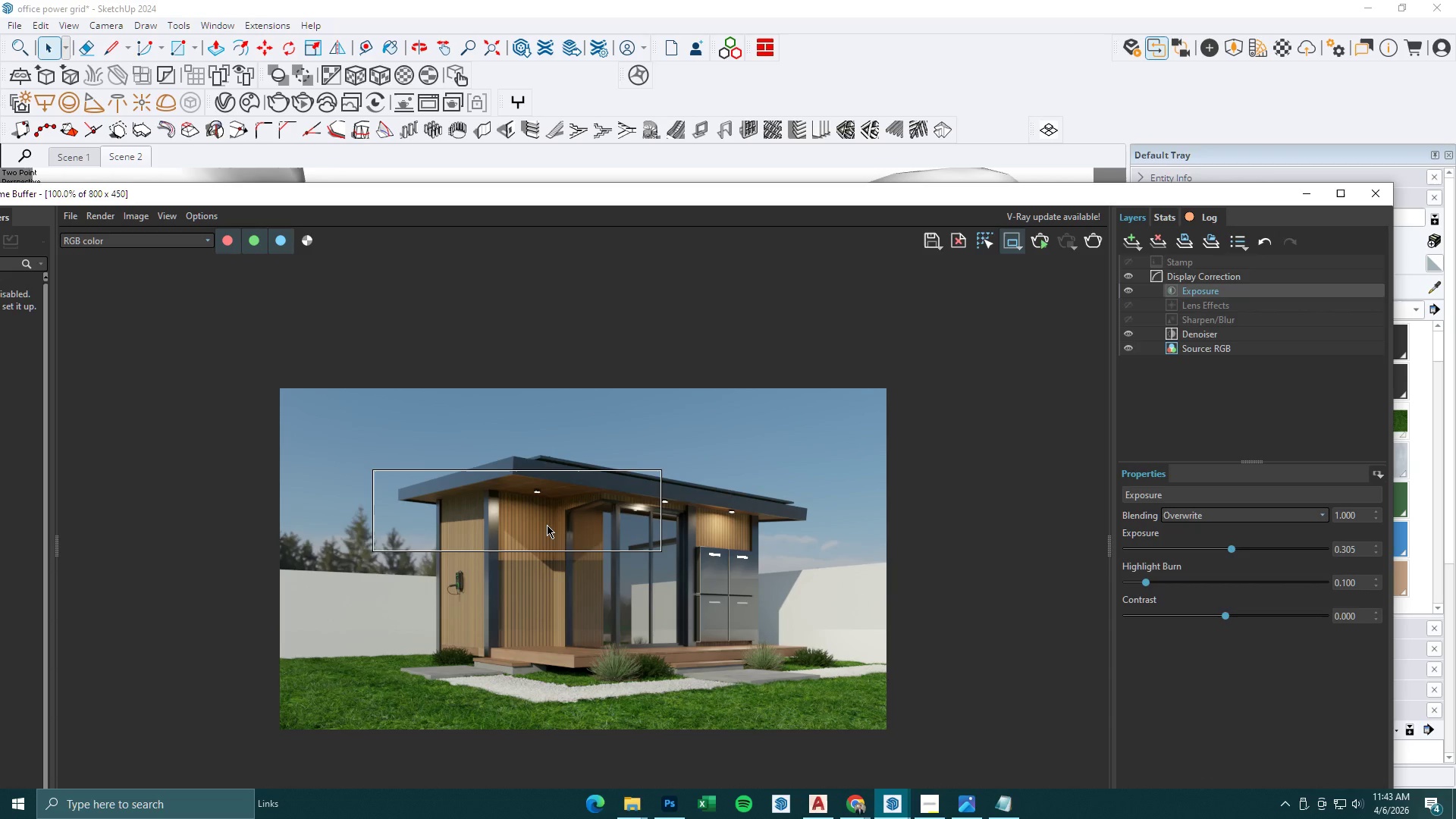 
scroll: coordinate [547, 525], scroll_direction: none, amount: 0.0
 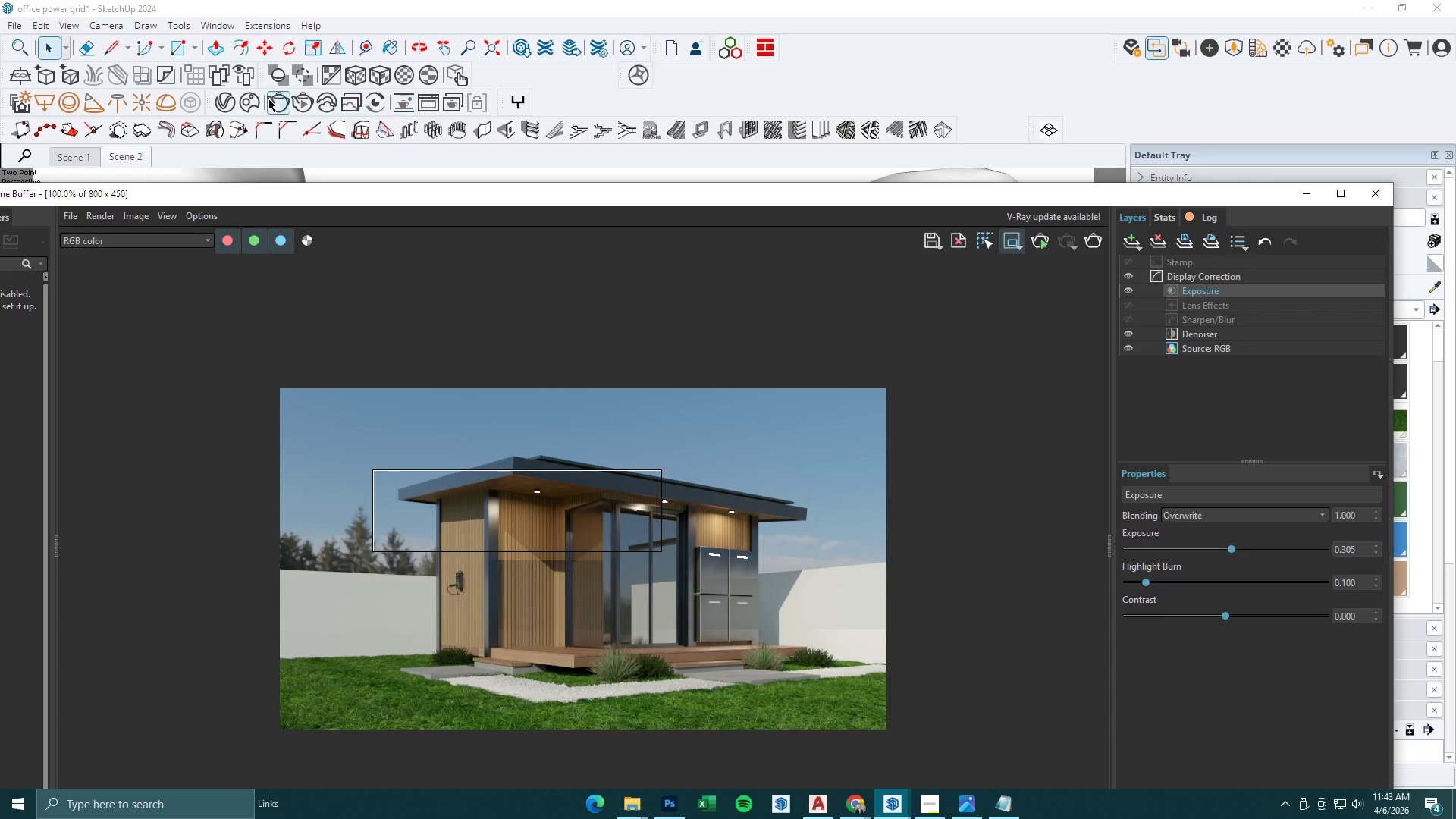 
left_click([229, 99])
 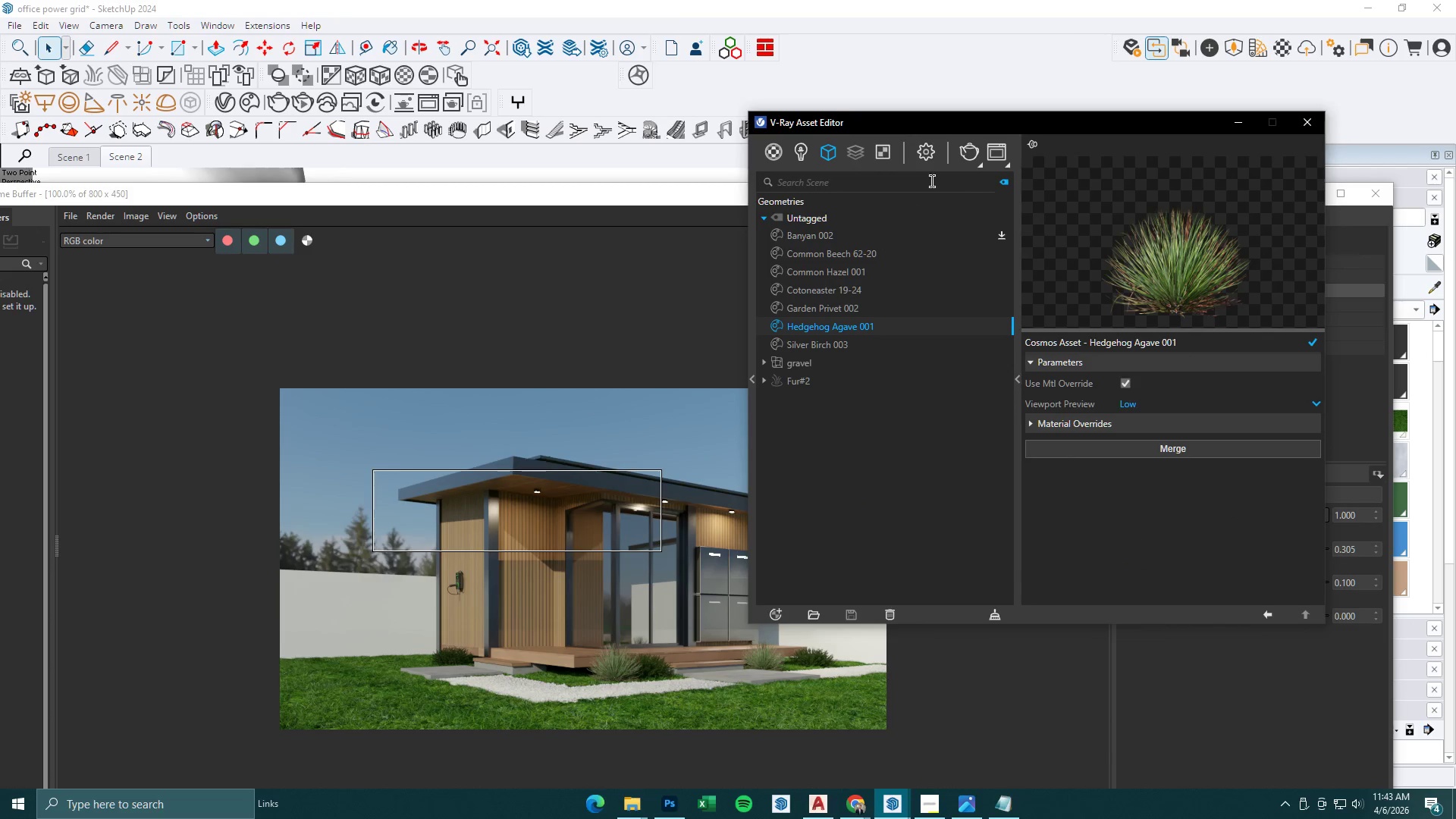 
left_click([920, 150])
 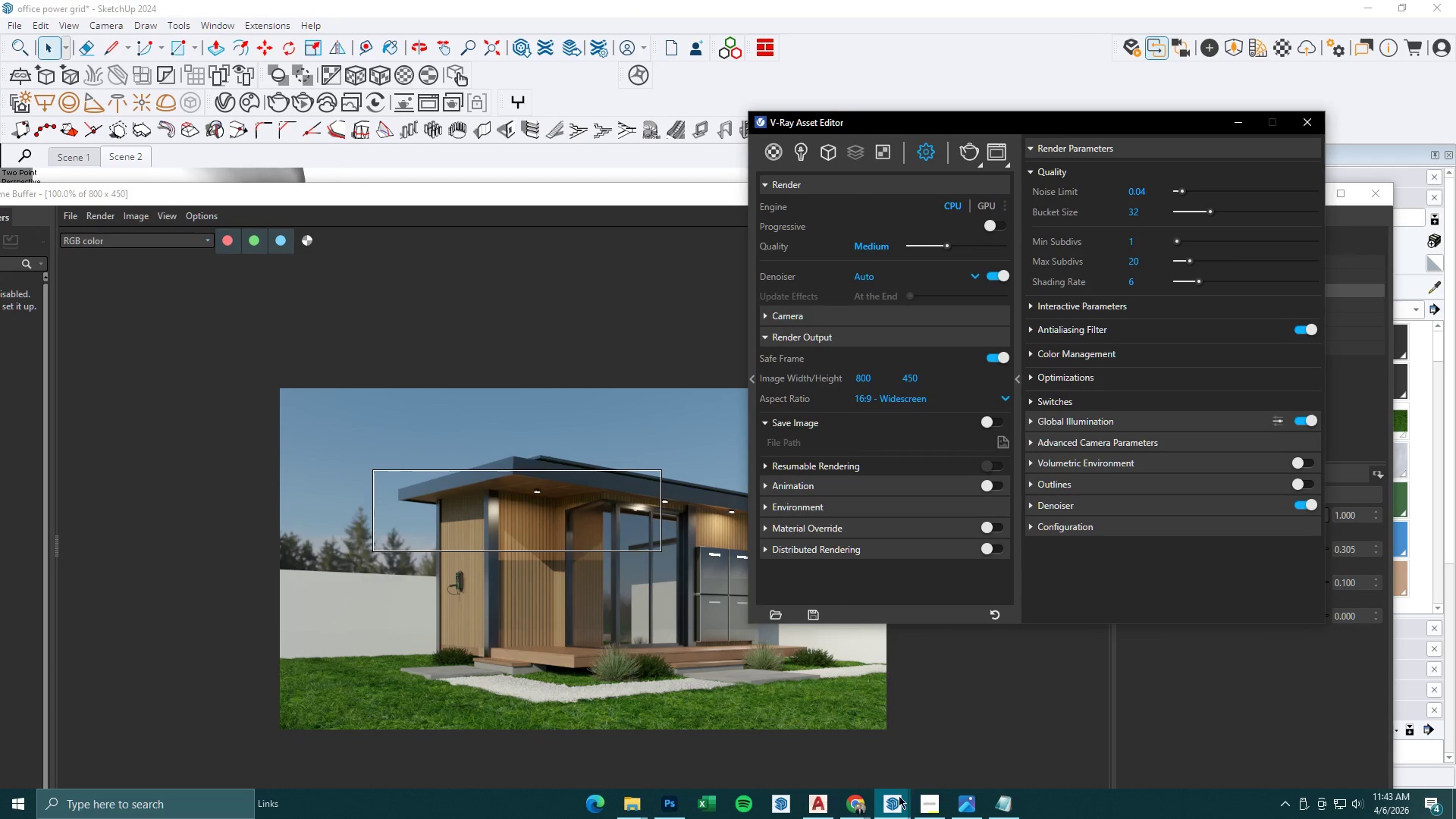 
left_click([931, 803])